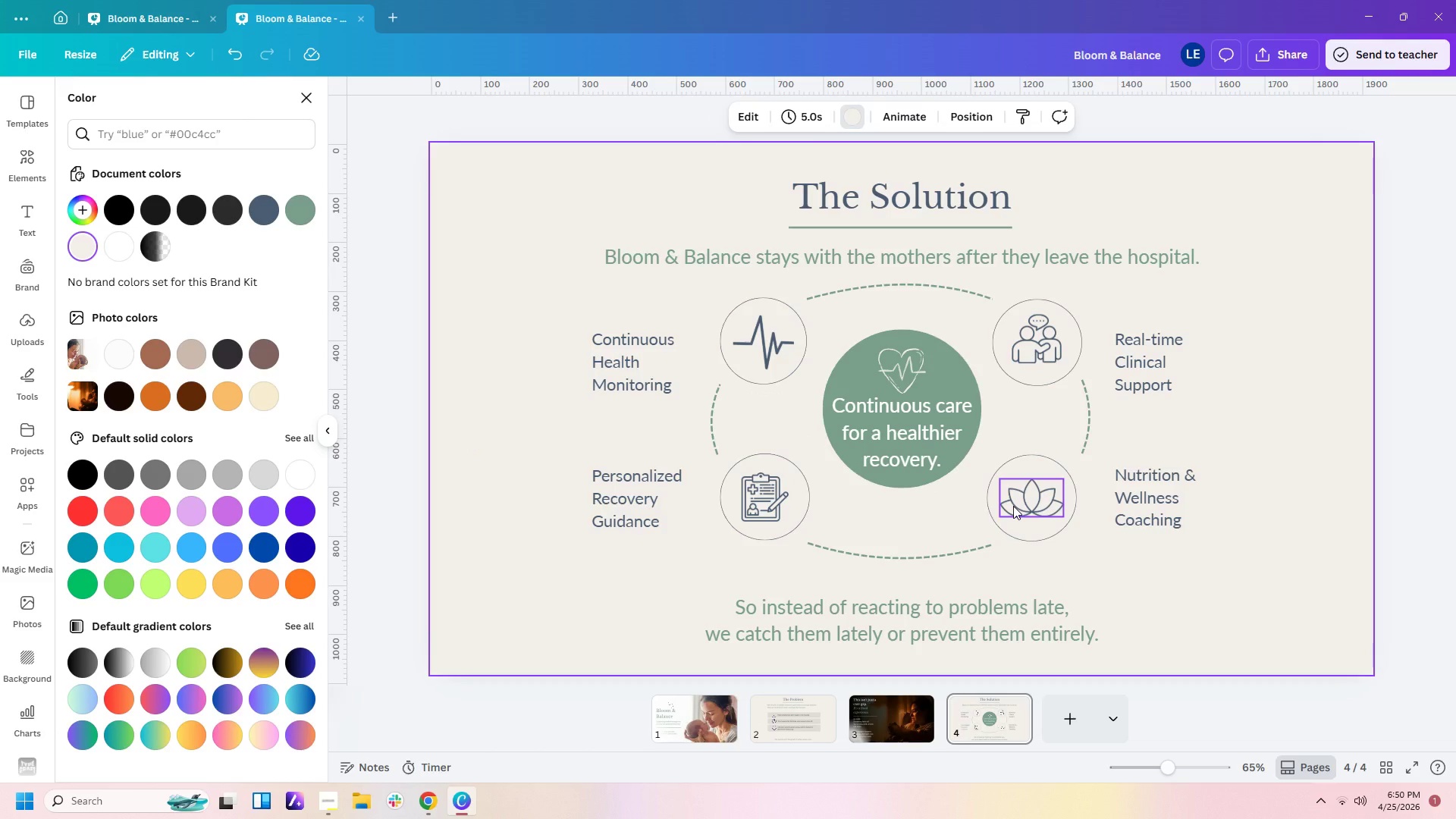 
left_click([1046, 720])
 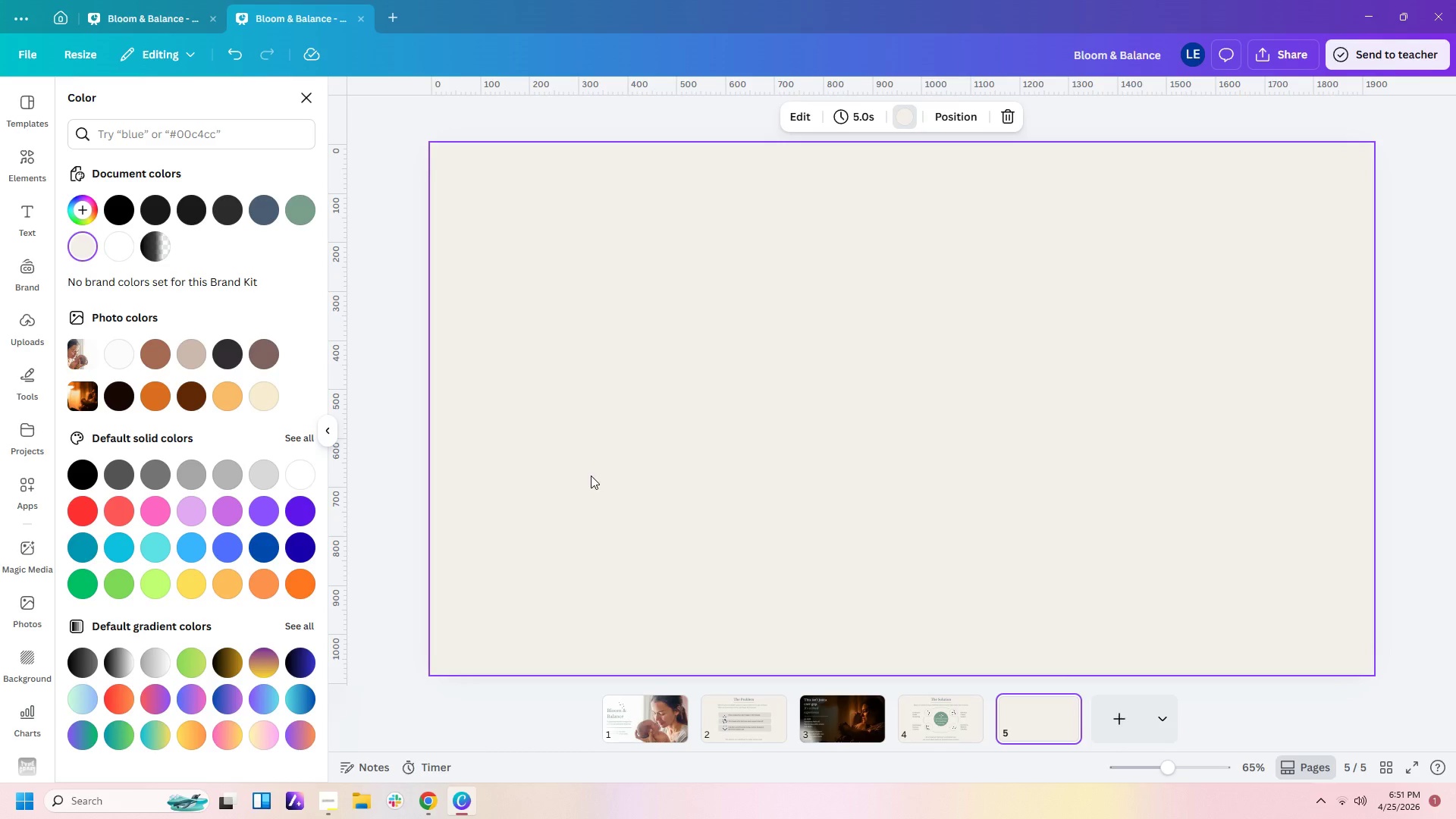 
wait(7.3)
 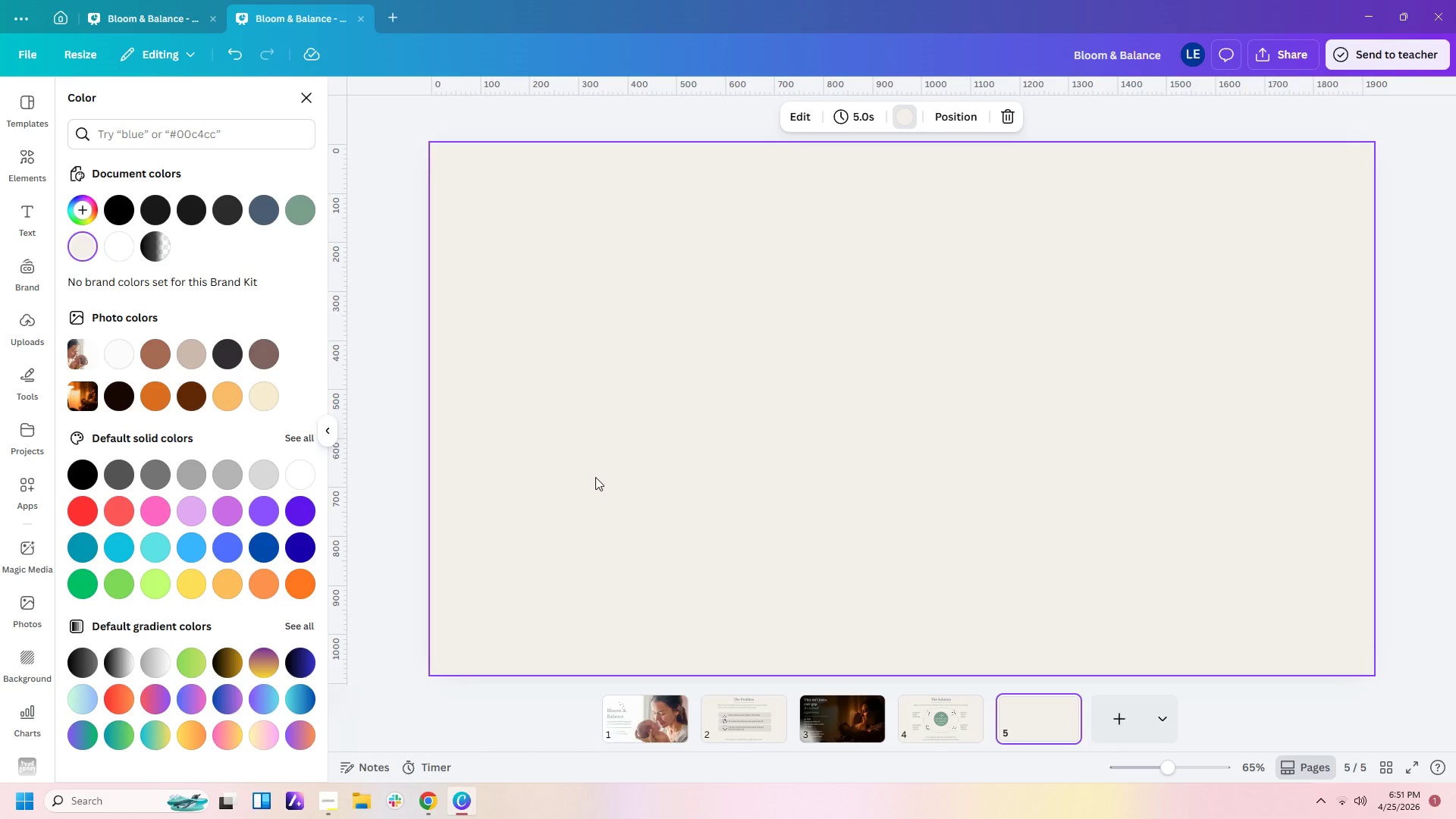 
left_click([322, 807])